 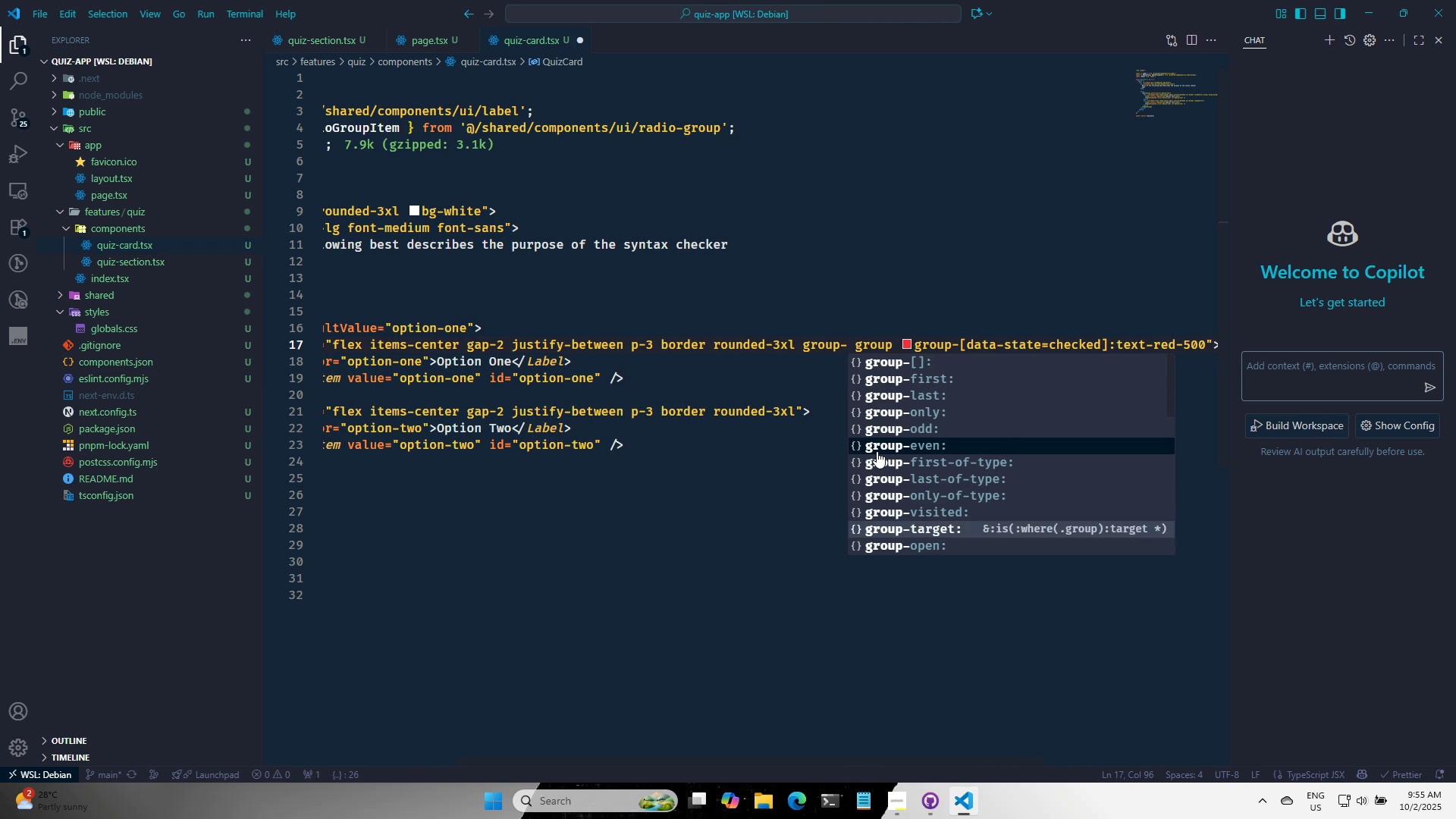 
key(ArrowDown)
 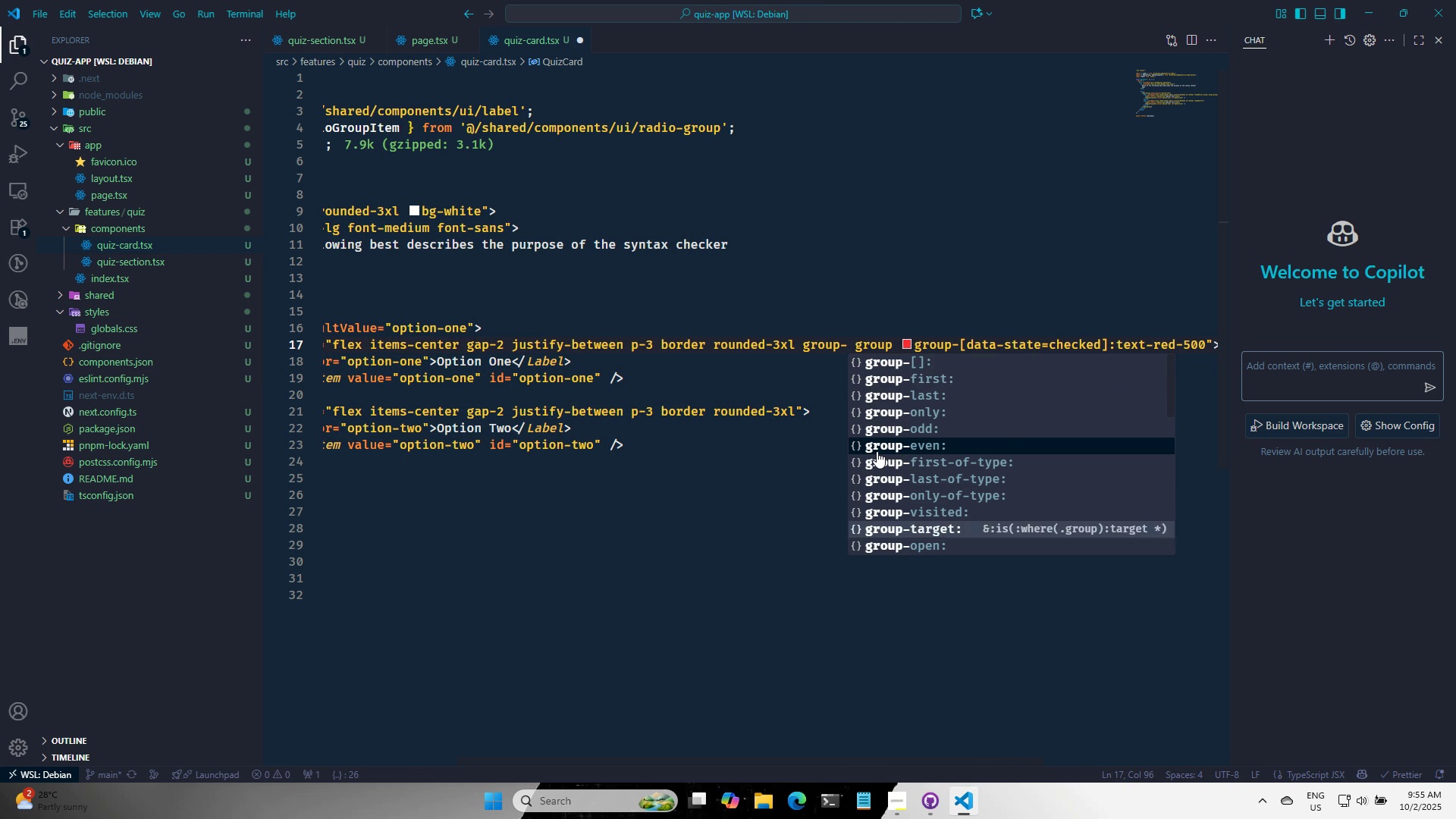 
key(ArrowDown)
 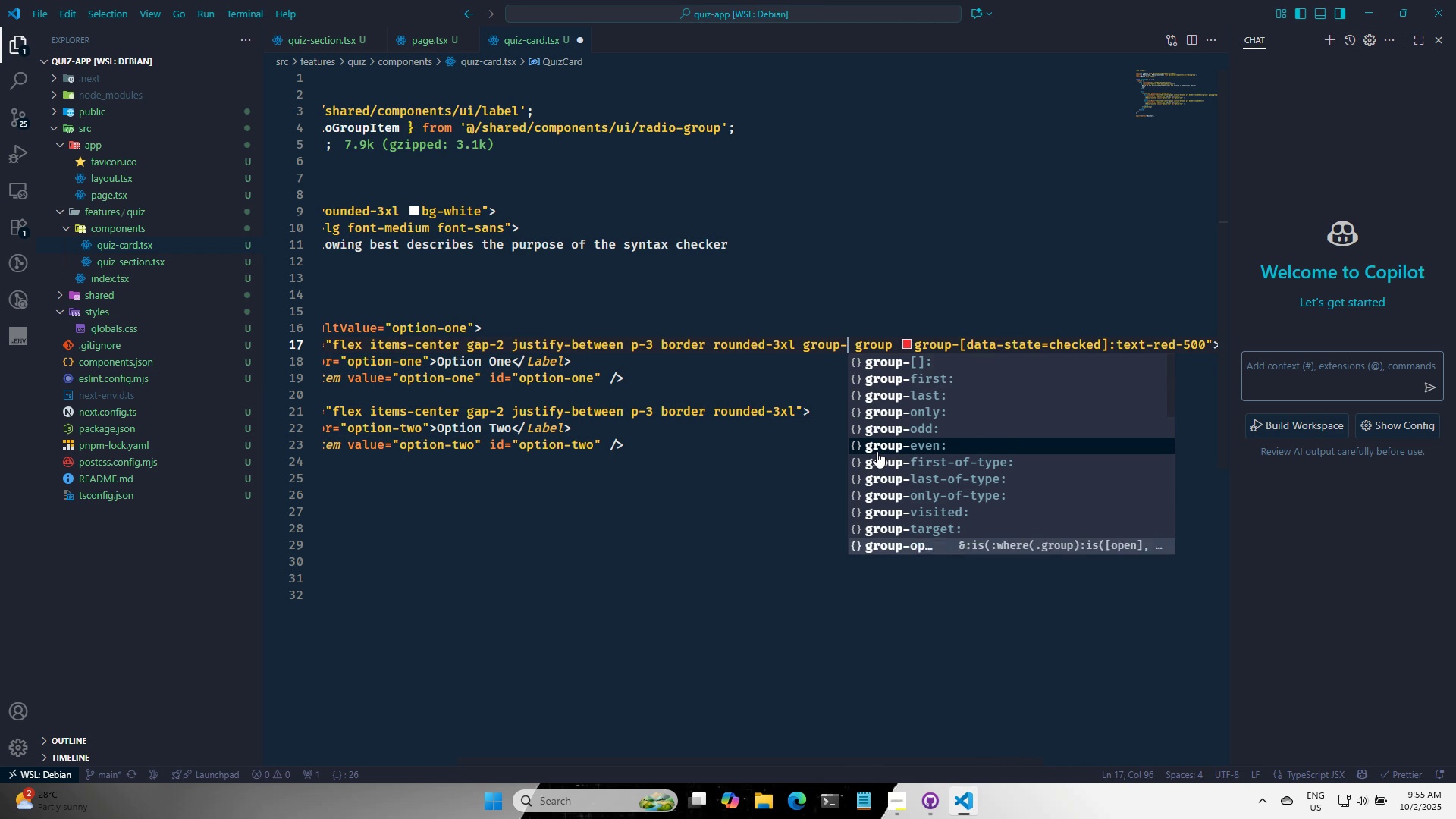 
key(ArrowDown)
 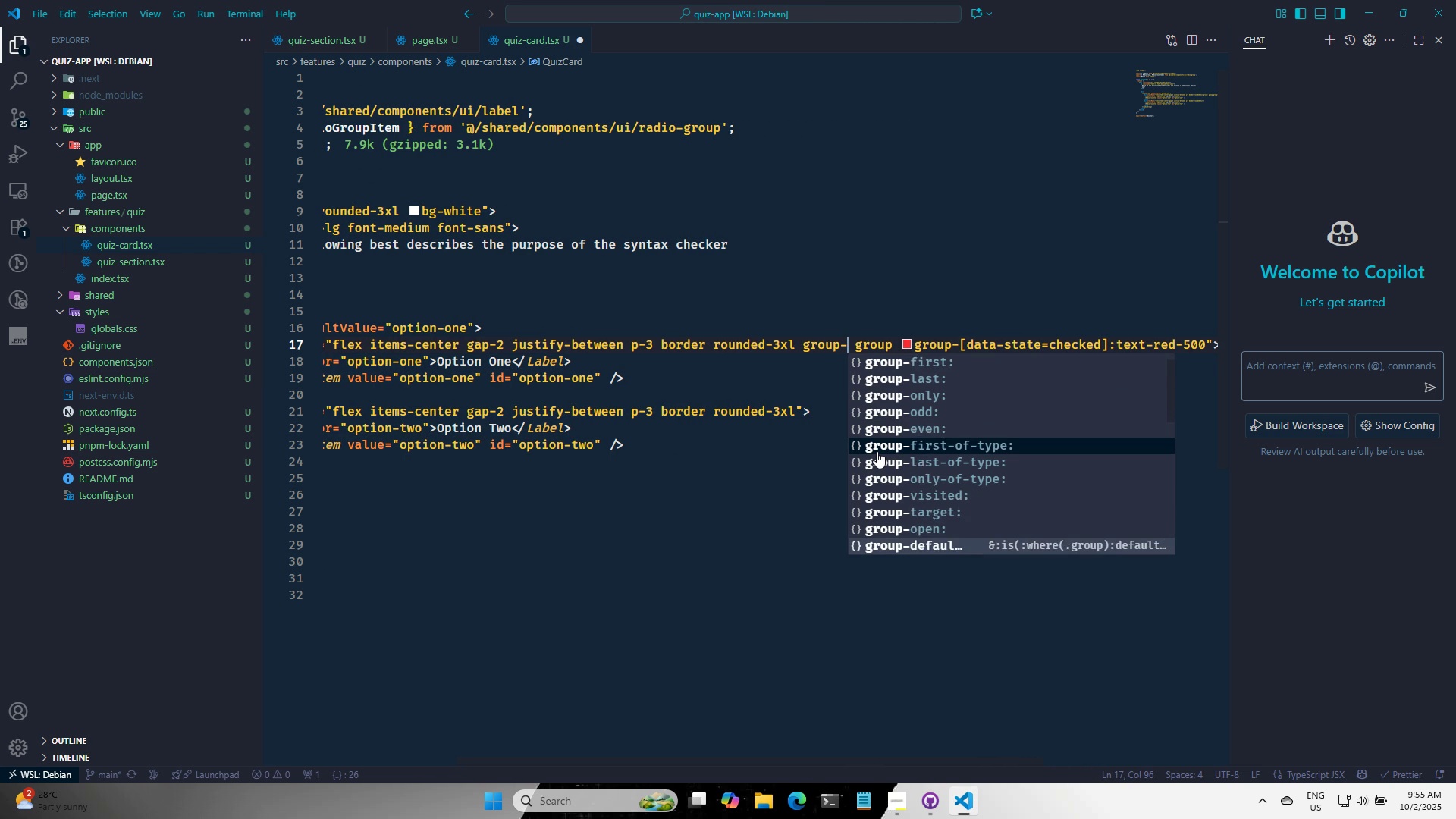 
key(ArrowDown)
 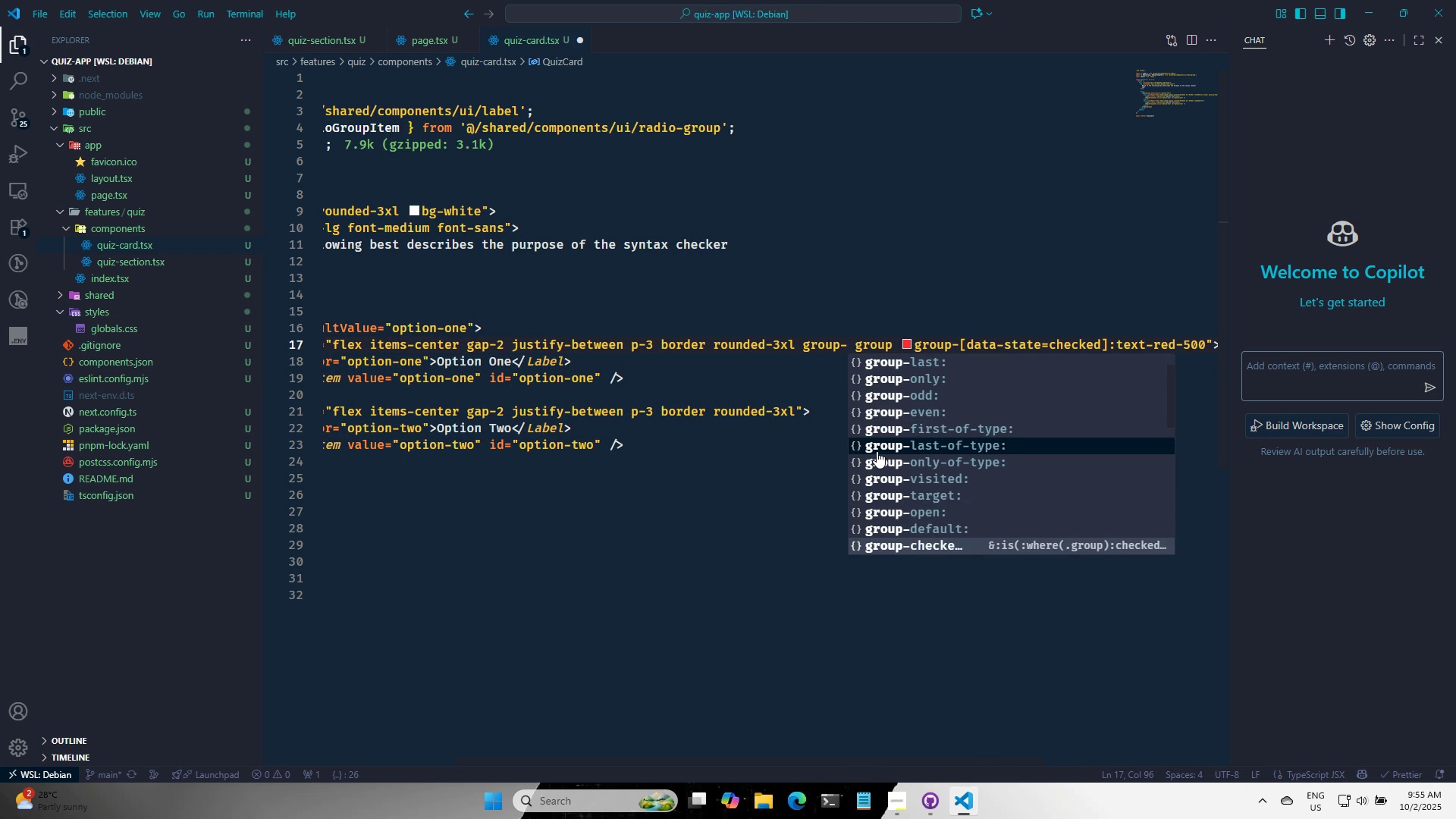 
key(ArrowDown)
 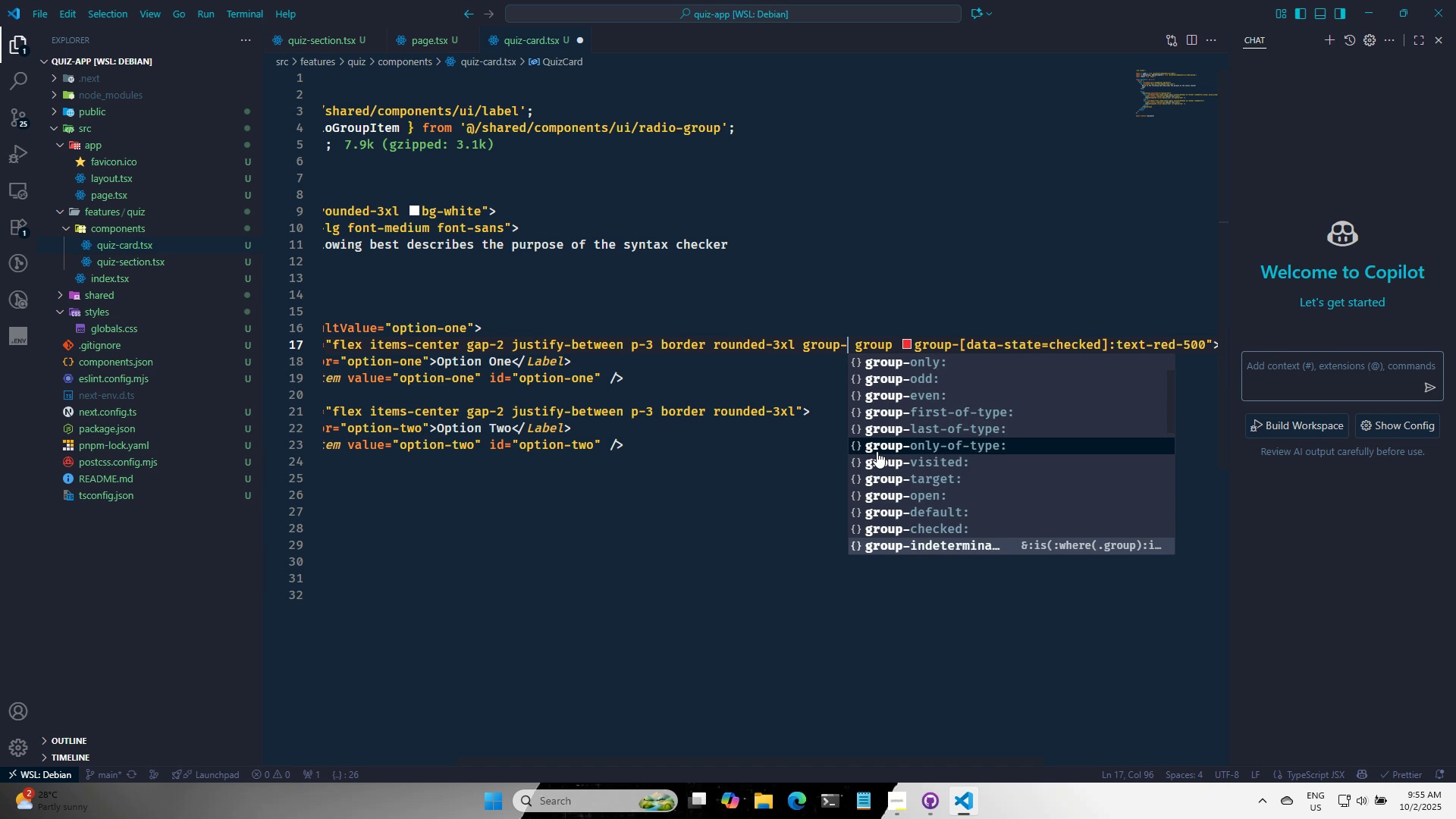 
key(ArrowDown)
 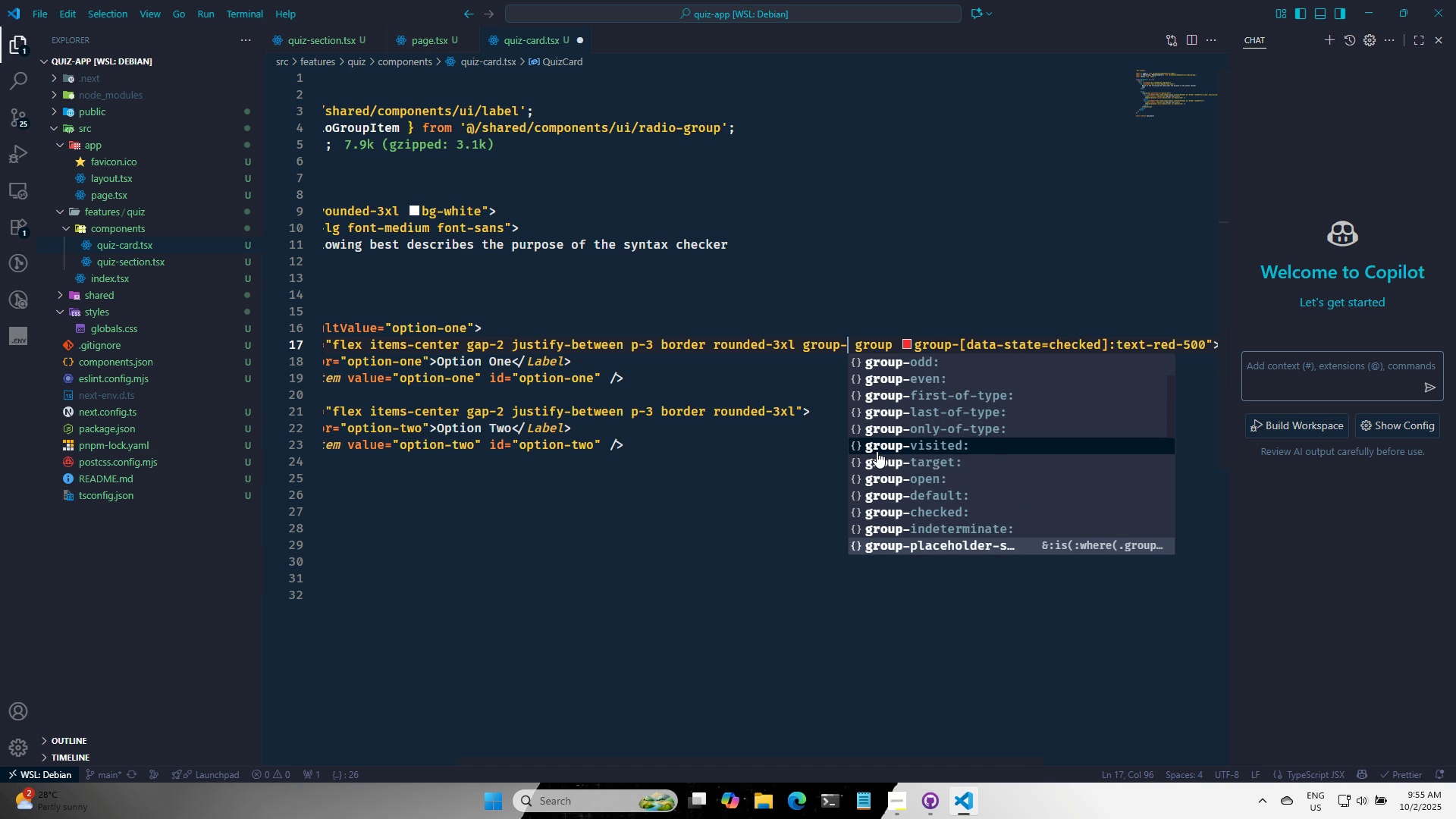 
key(ArrowDown)
 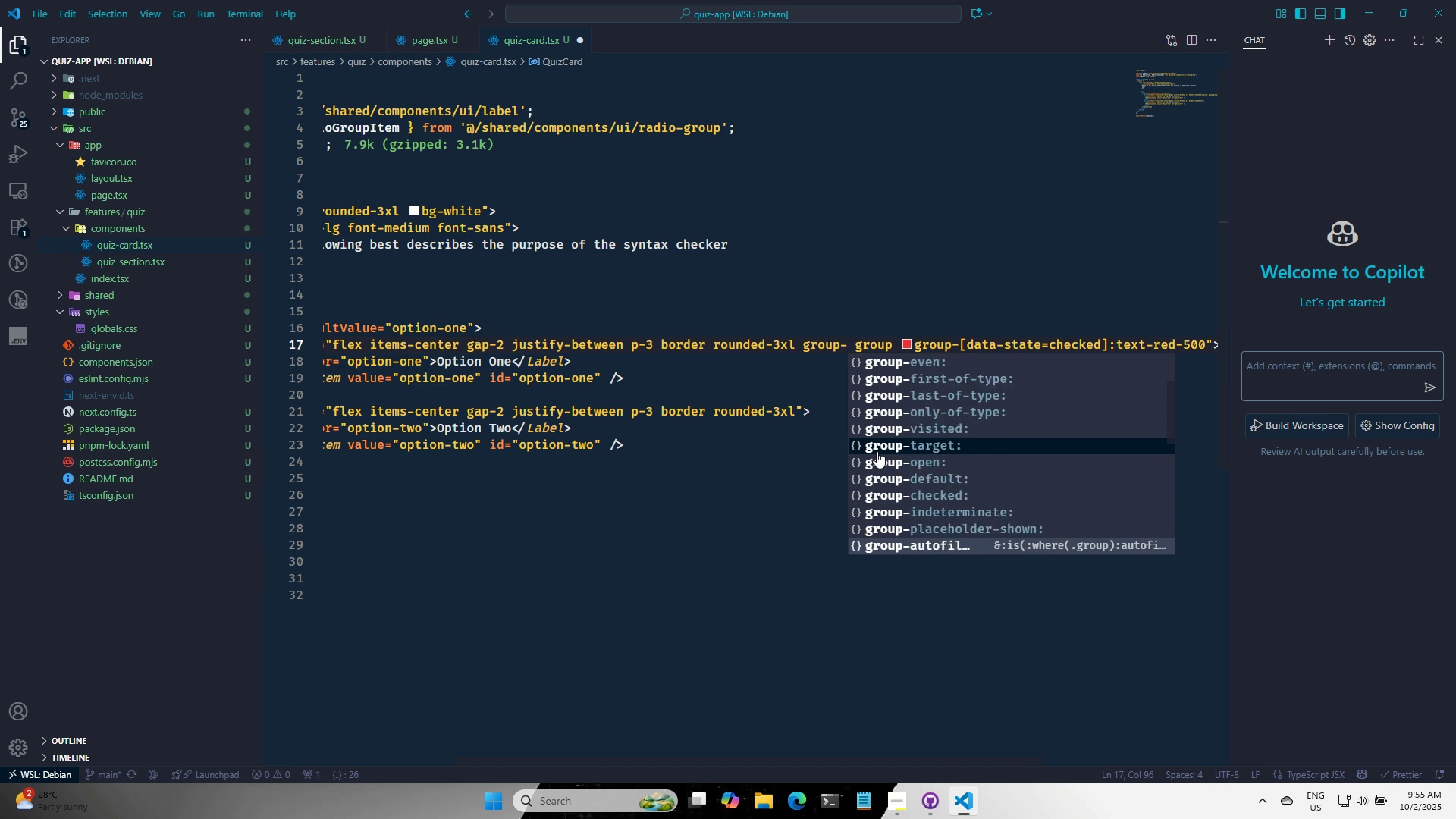 
key(ArrowDown)
 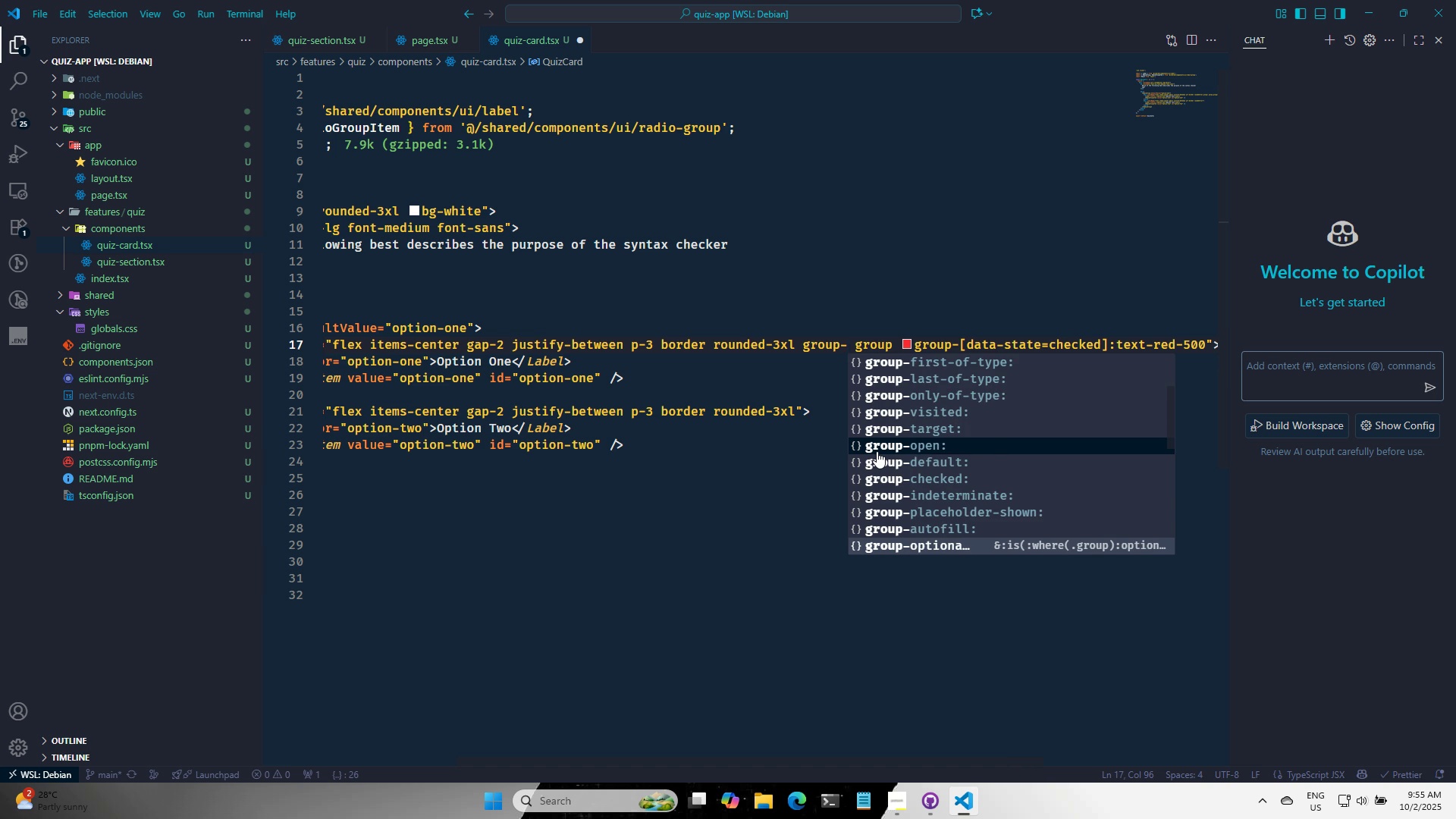 
key(Backspace)
 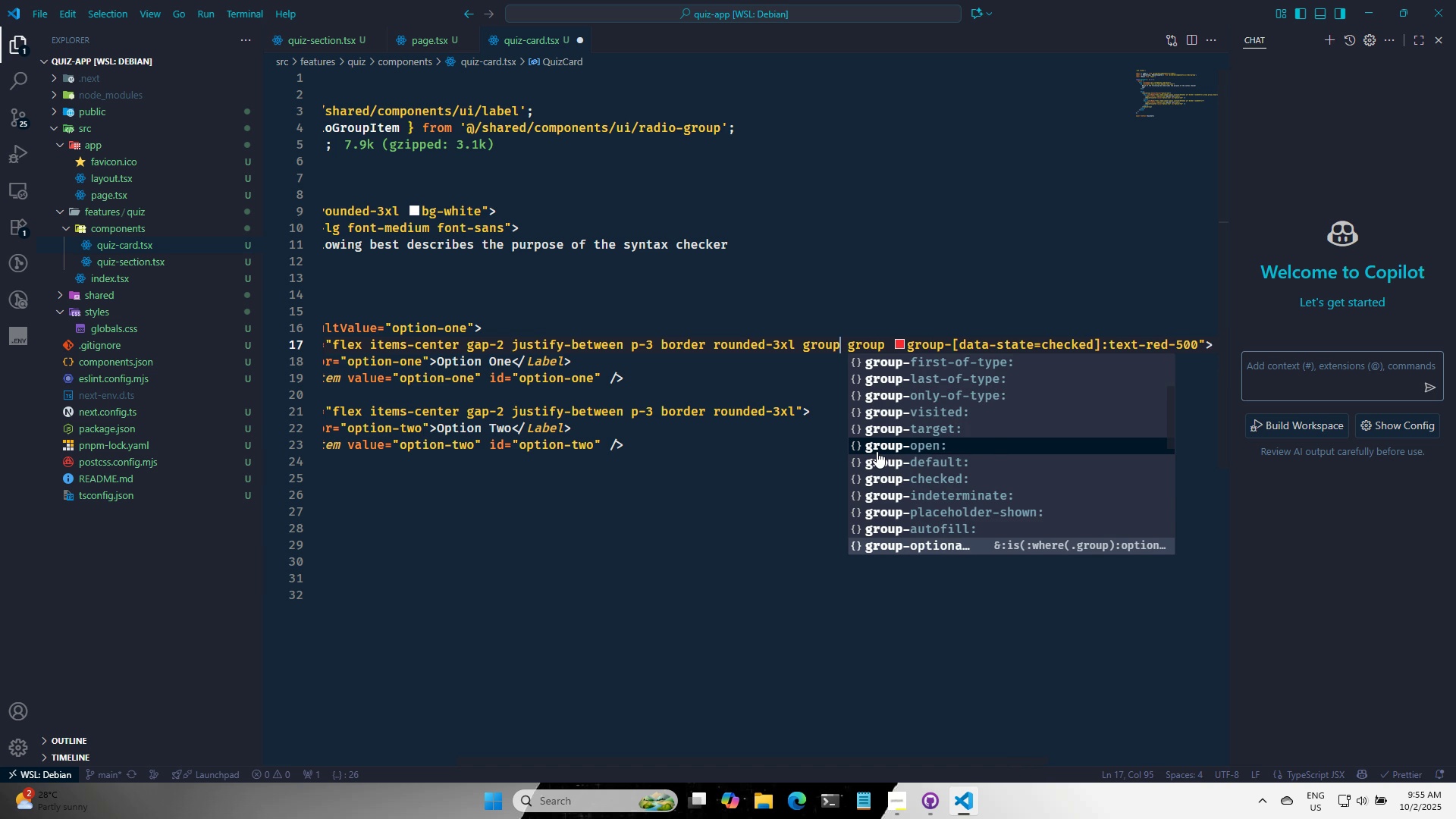 
key(Backspace)
 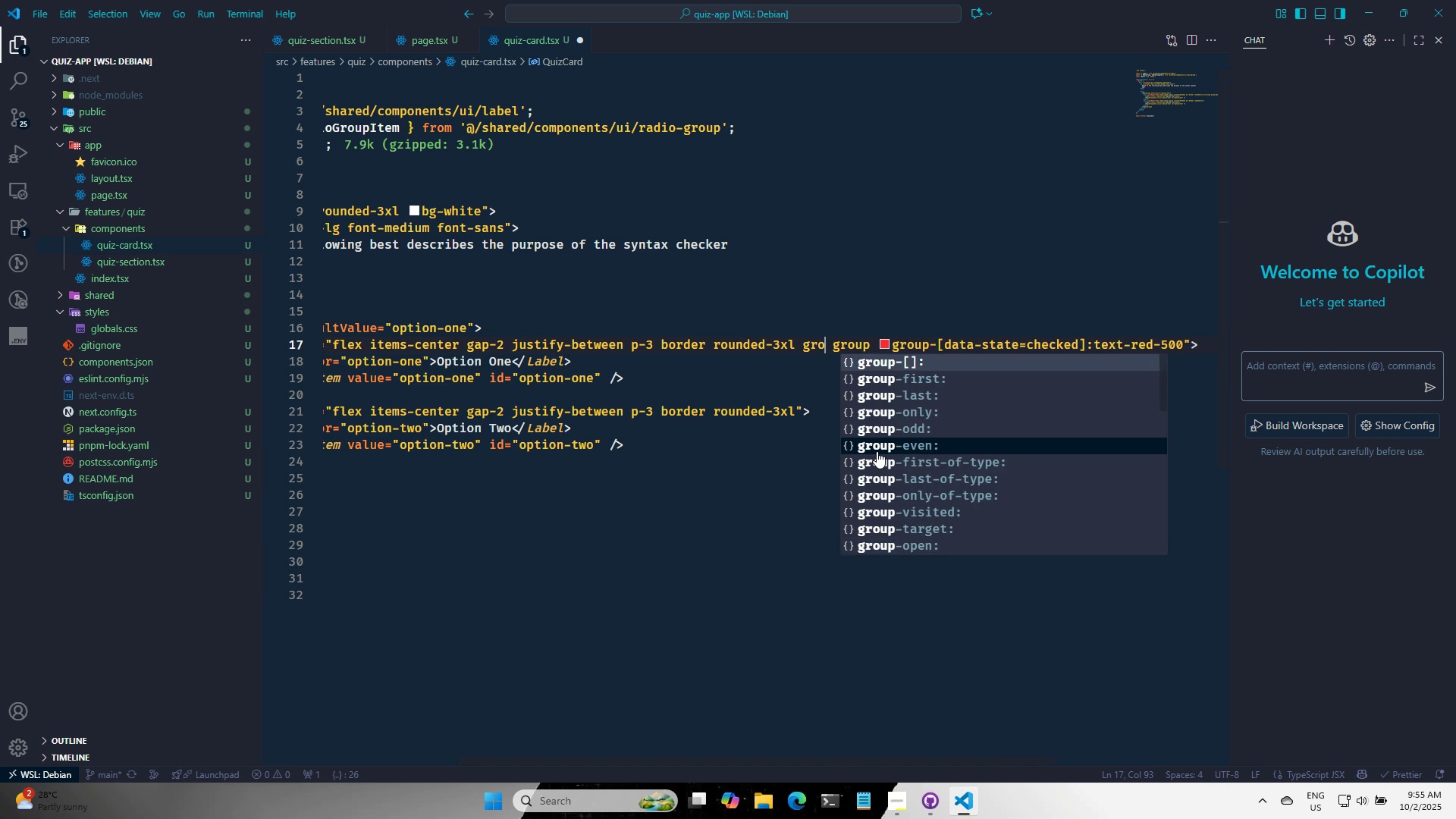 
key(Backspace)
 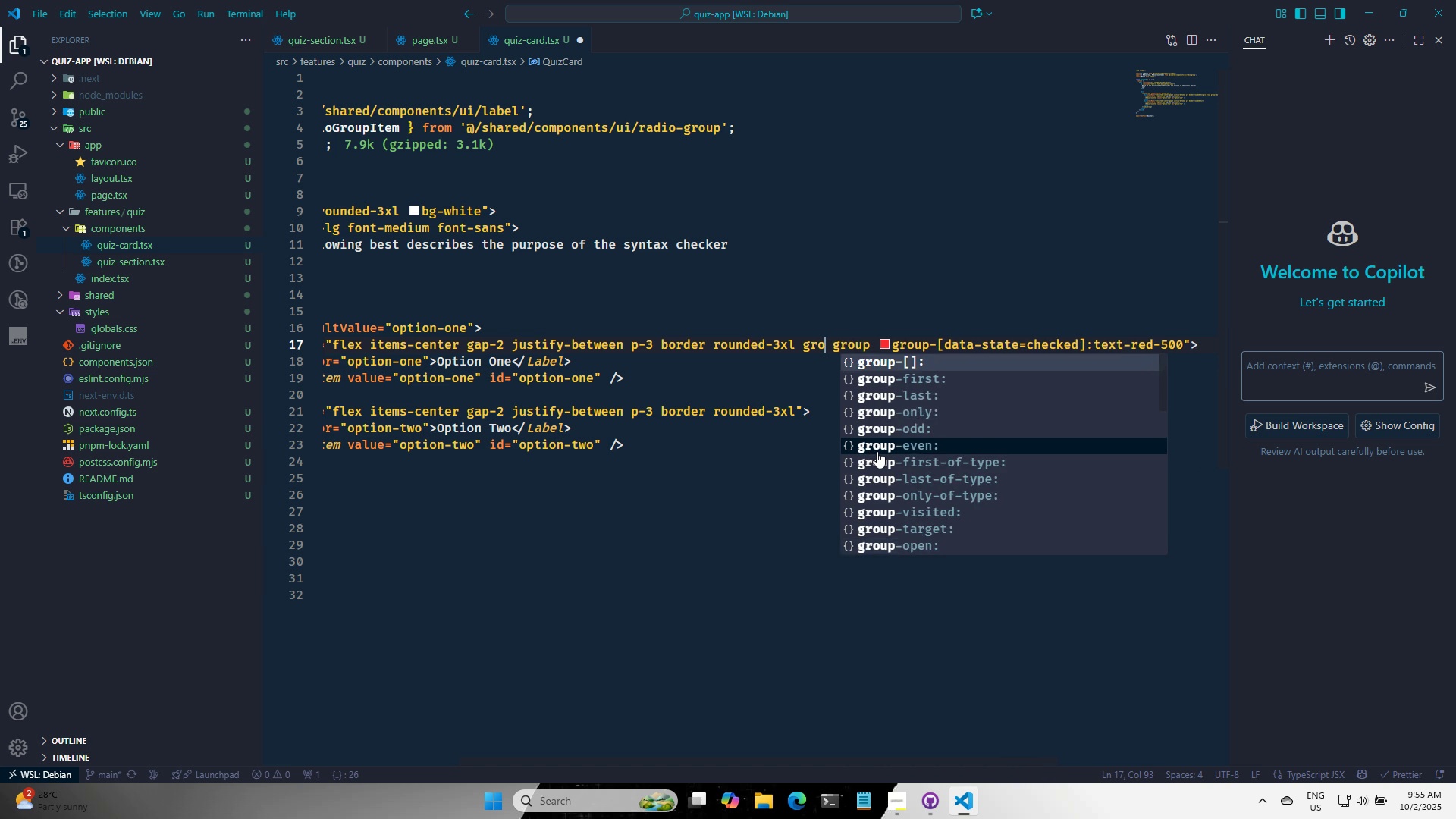 
key(Backspace)
 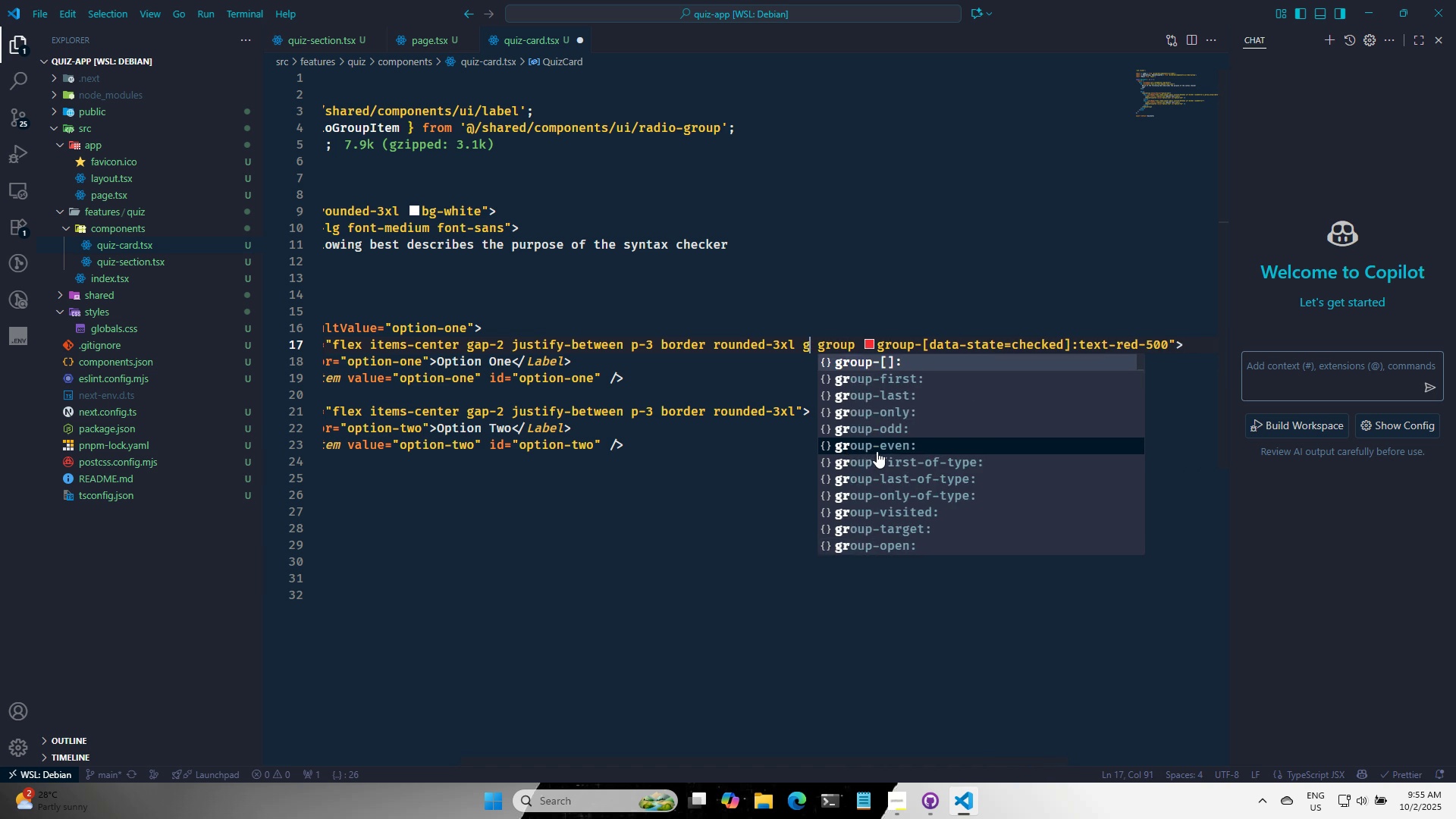 
key(Backspace)
 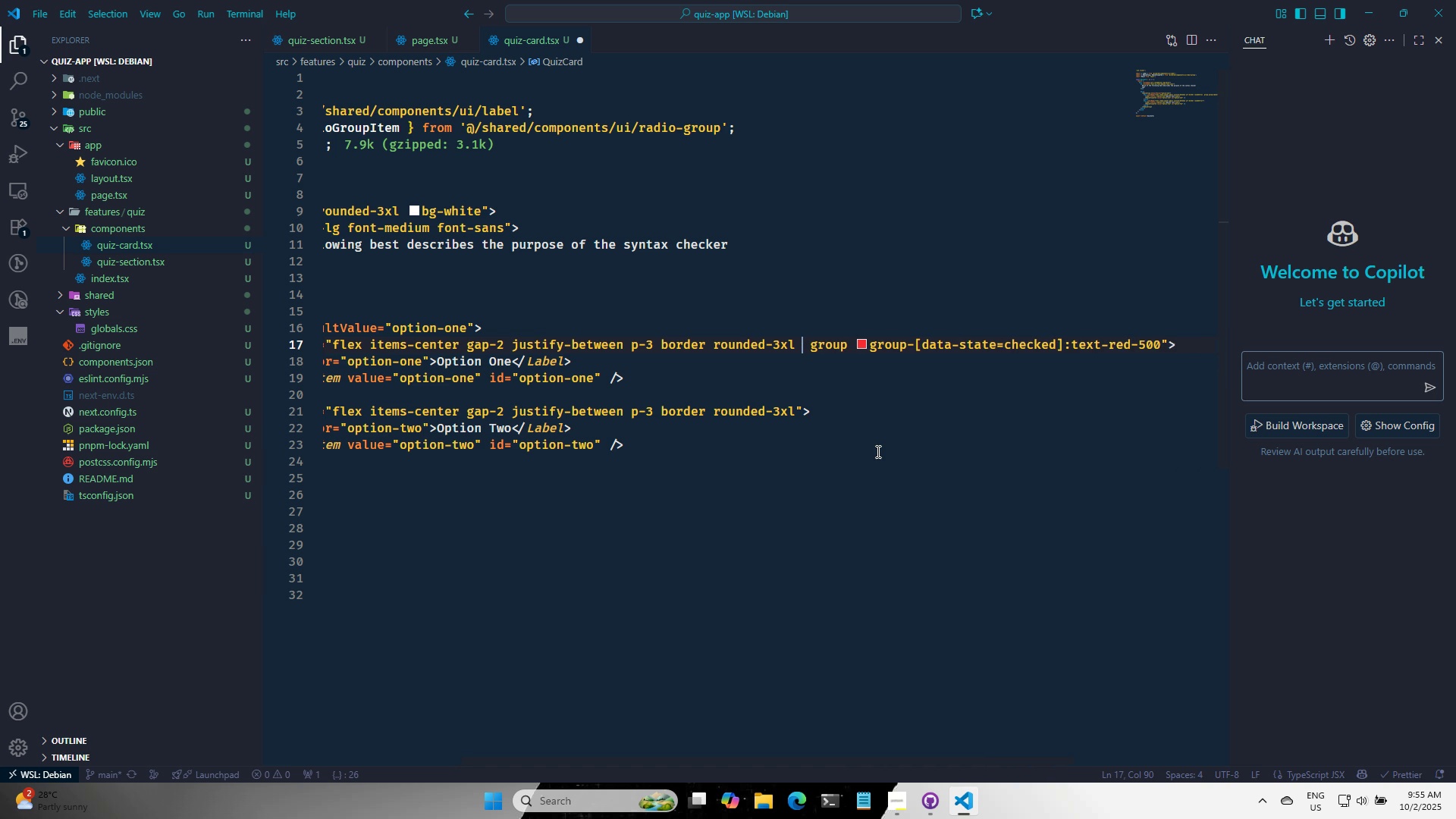 
key(Backspace)
 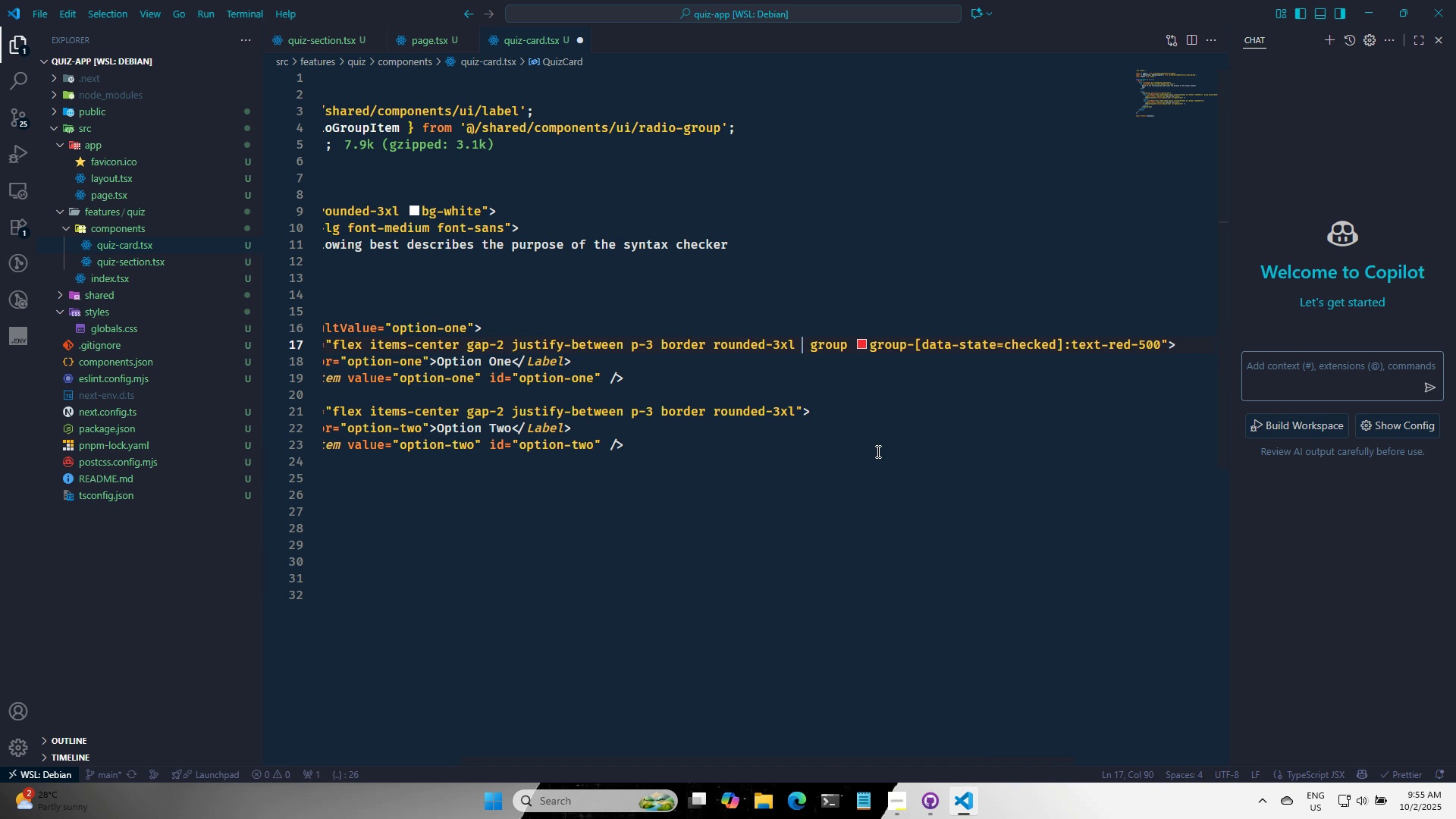 
key(Backspace)